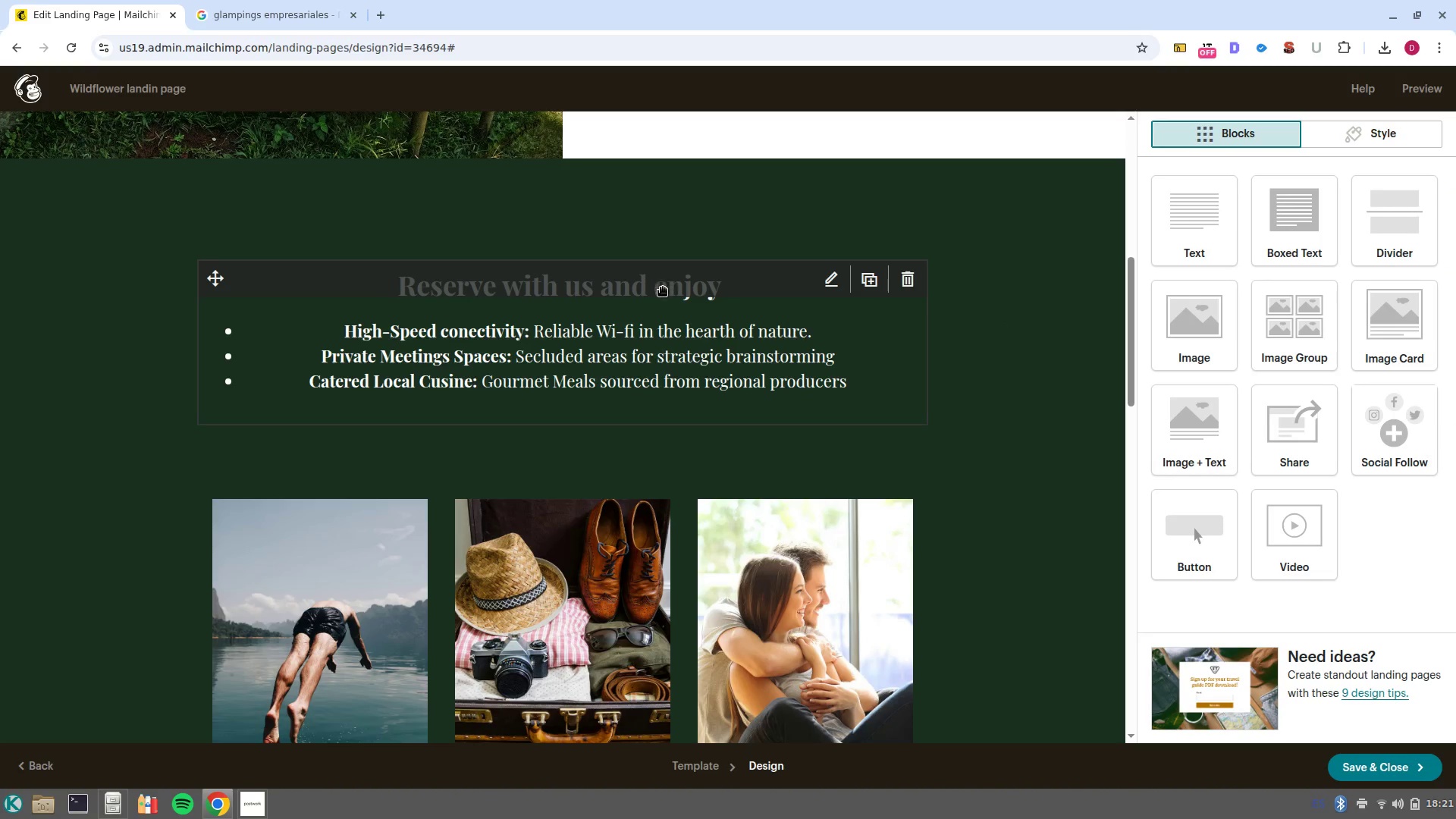 
left_click([660, 295])
 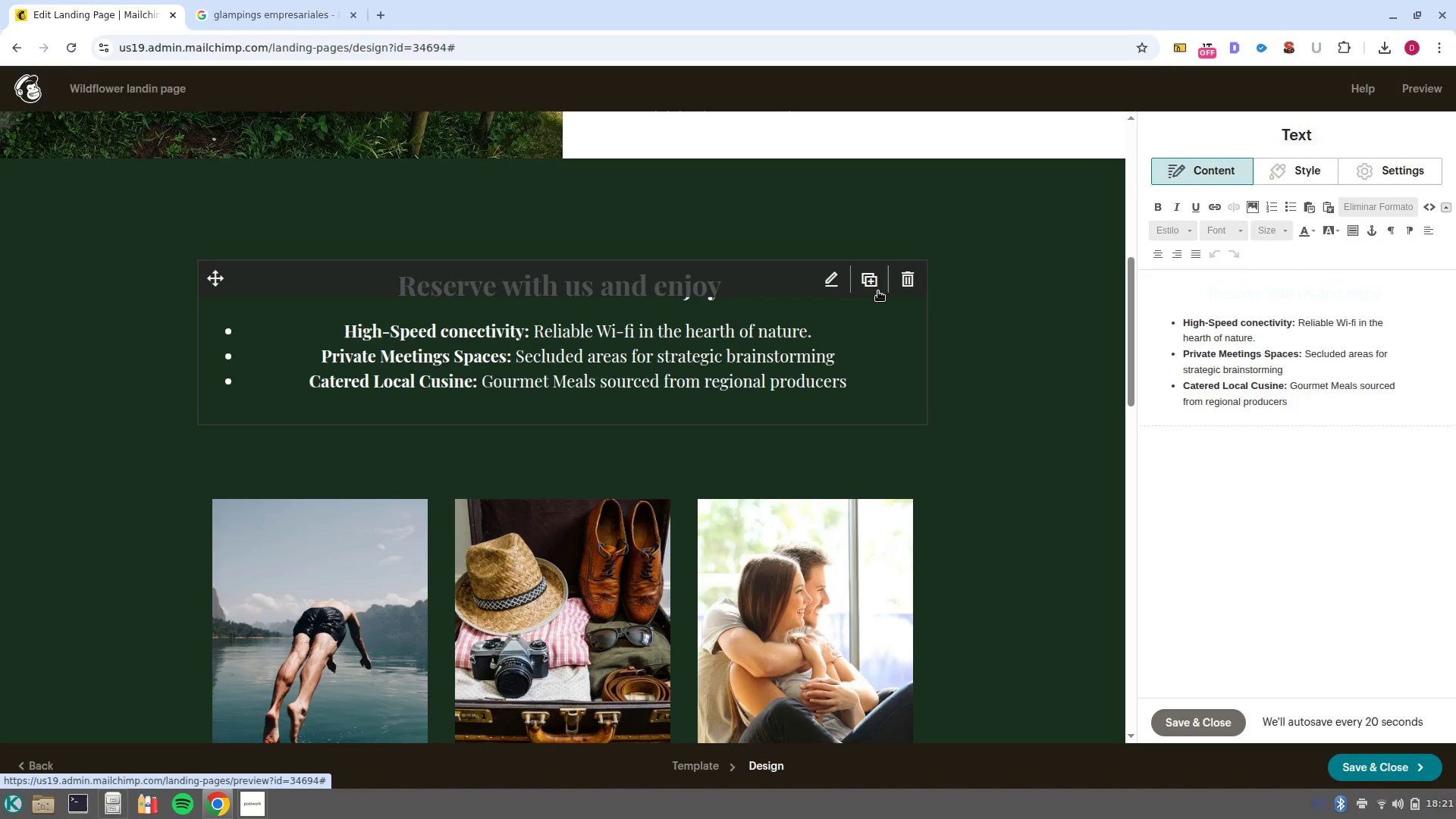 
left_click([875, 288])
 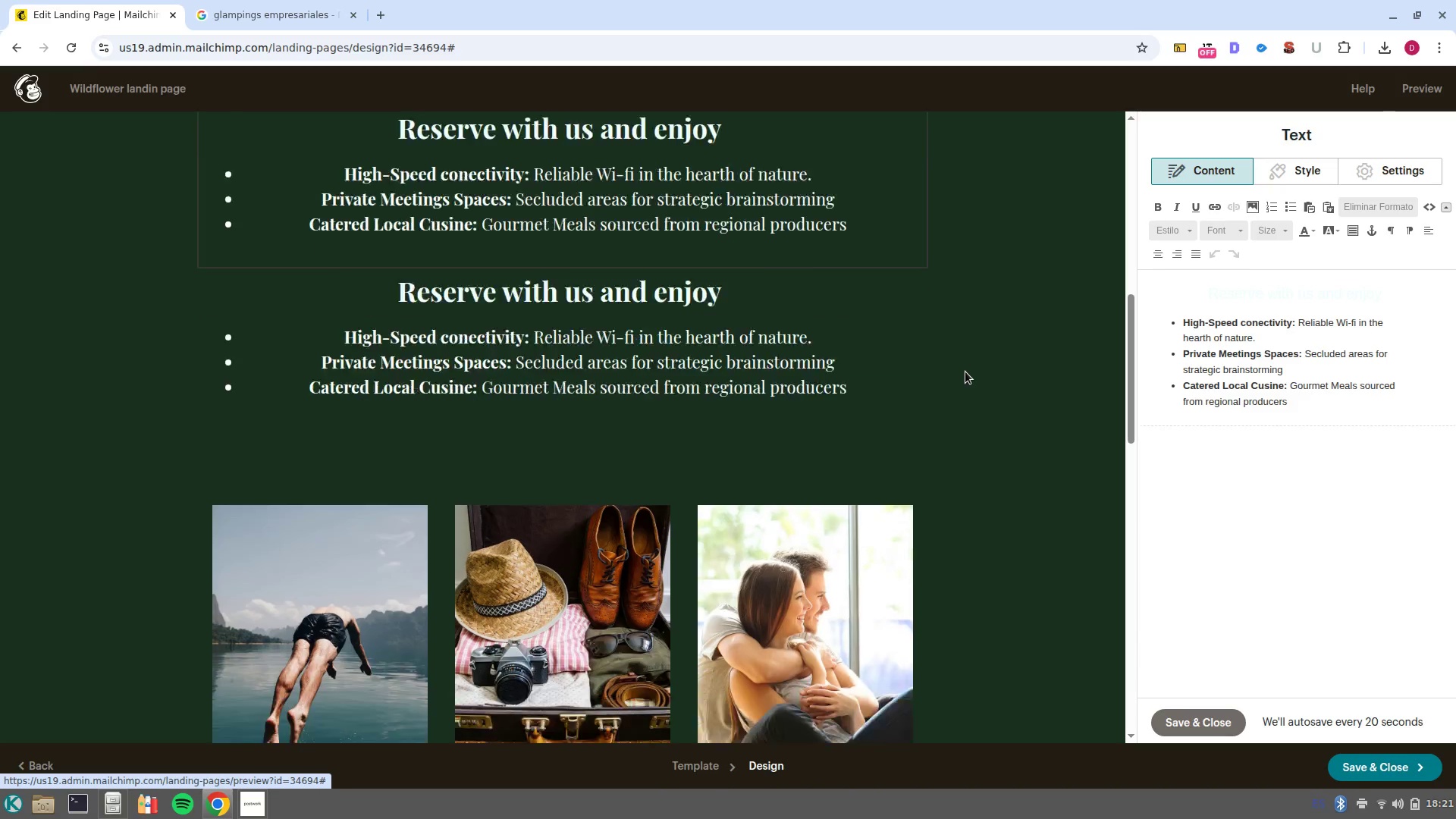 
scroll: coordinate [642, 206], scroll_direction: up, amount: 1.0
 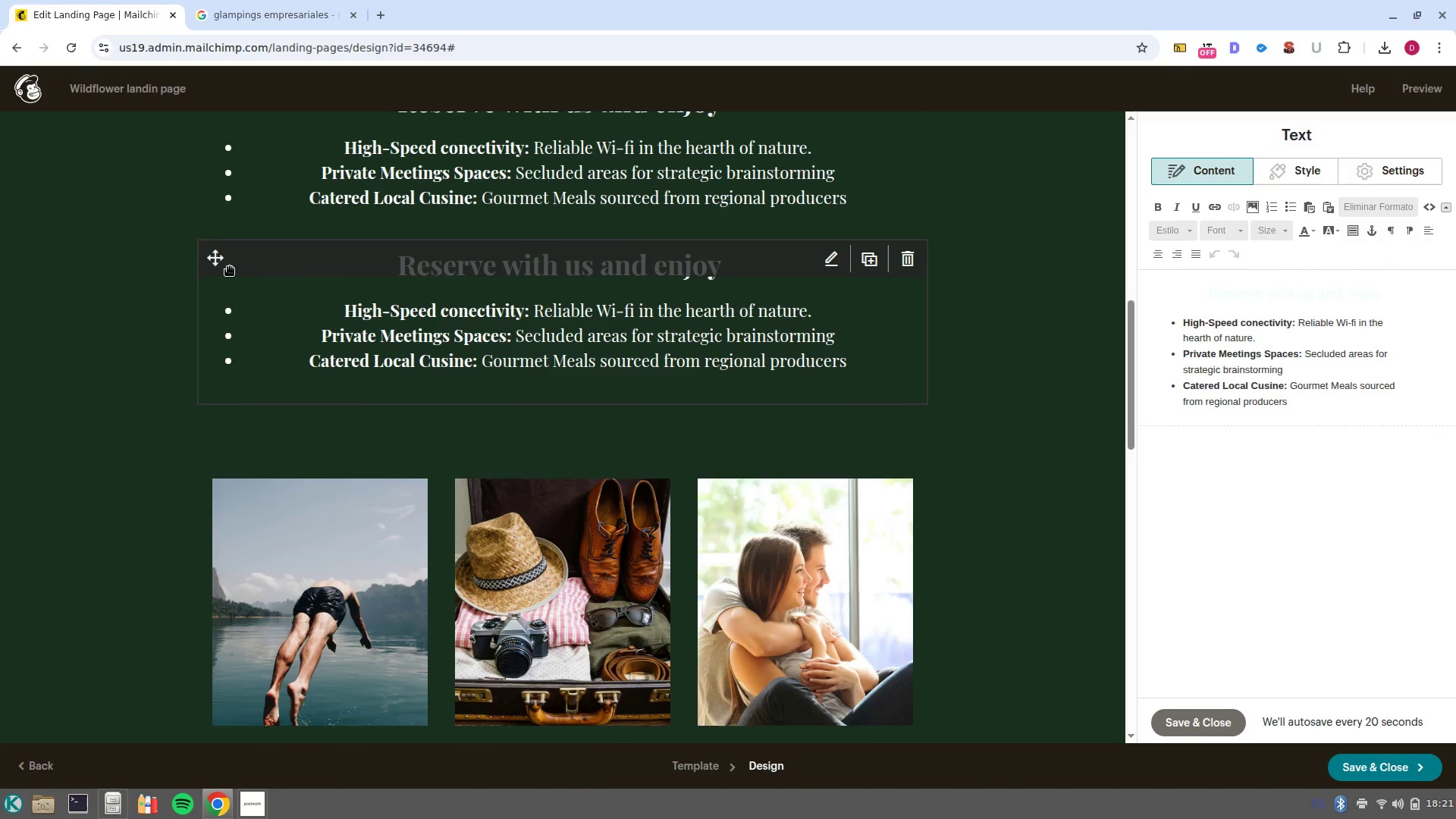 
left_click_drag(start_coordinate=[225, 263], to_coordinate=[262, 416])
 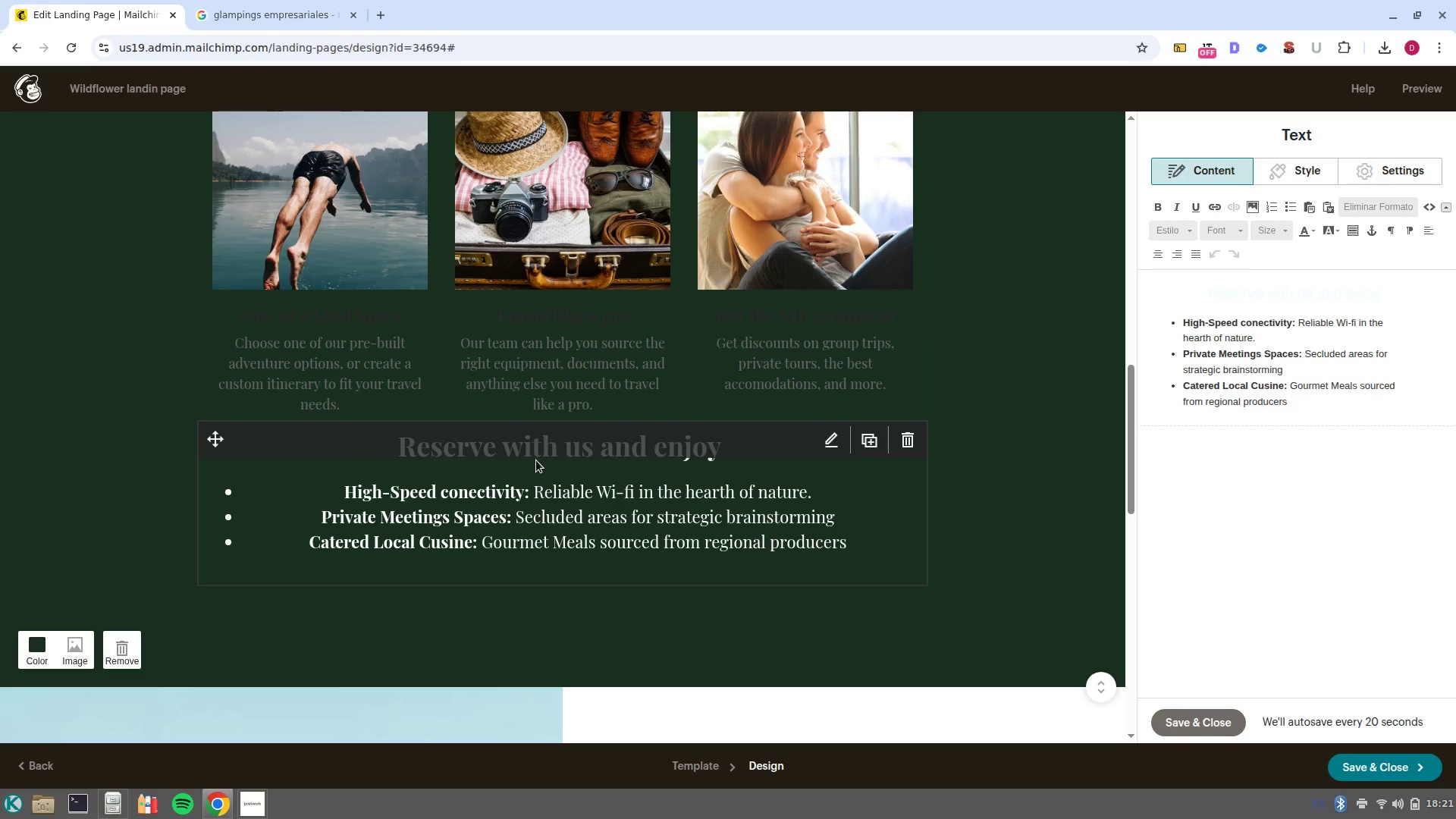 
scroll: coordinate [362, 473], scroll_direction: down, amount: 3.0
 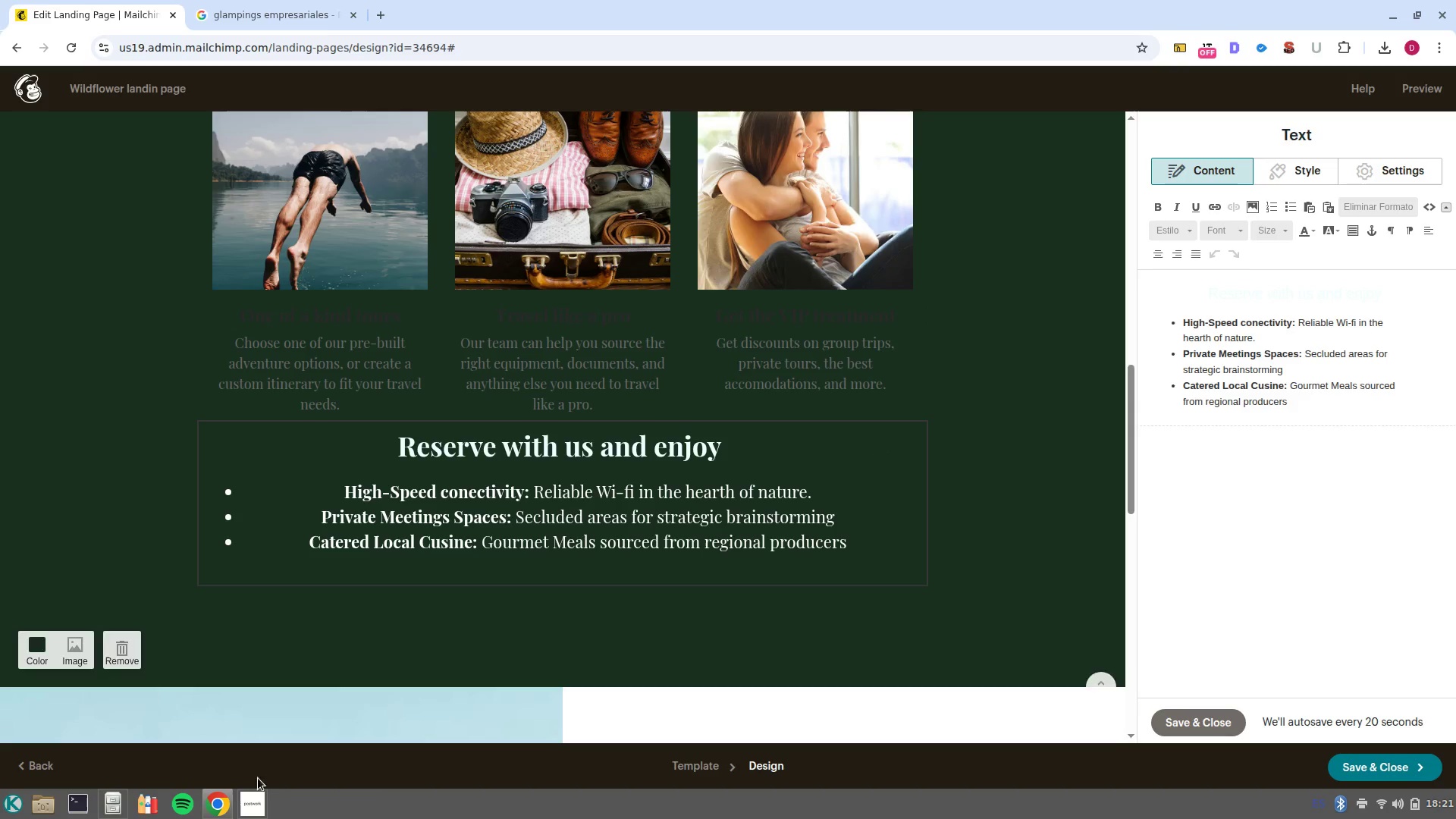 
left_click([255, 762])